 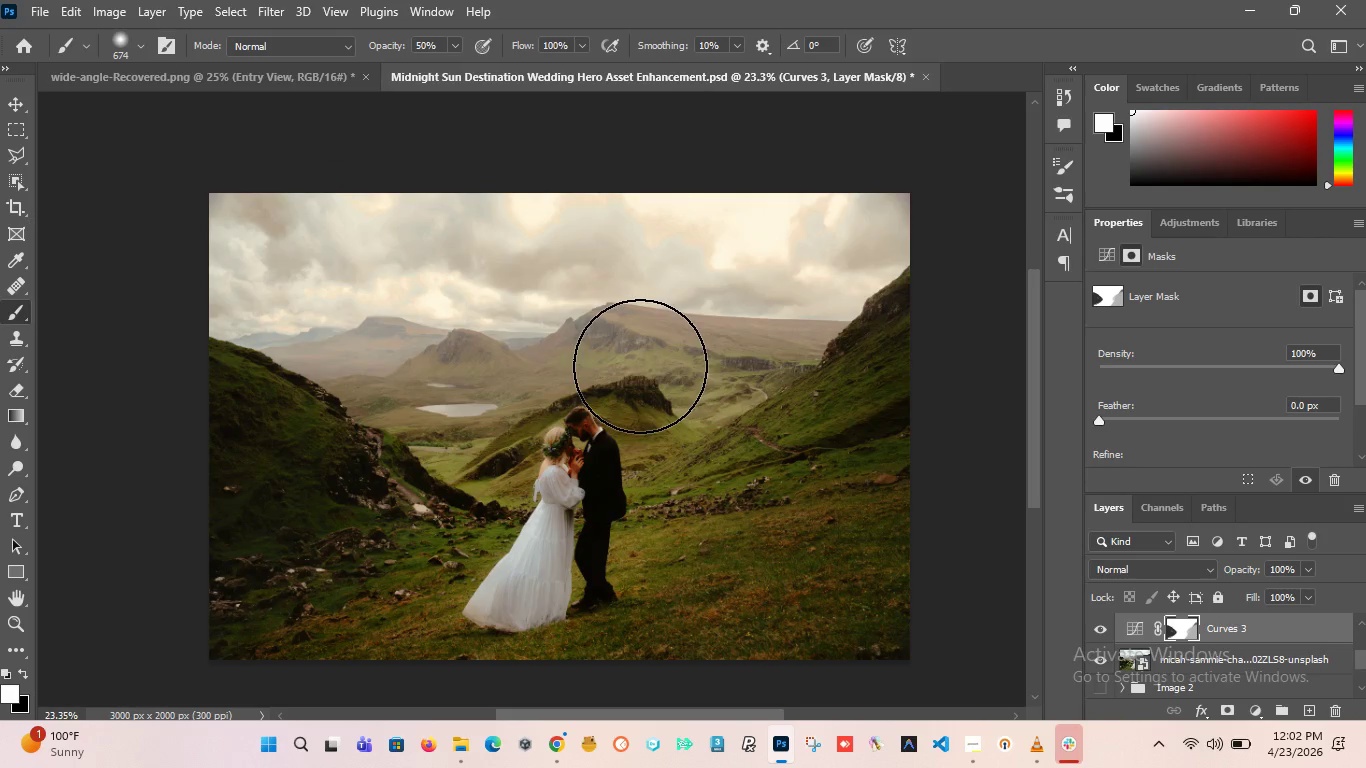 
scroll: coordinate [1234, 667], scroll_direction: down, amount: 4.0
 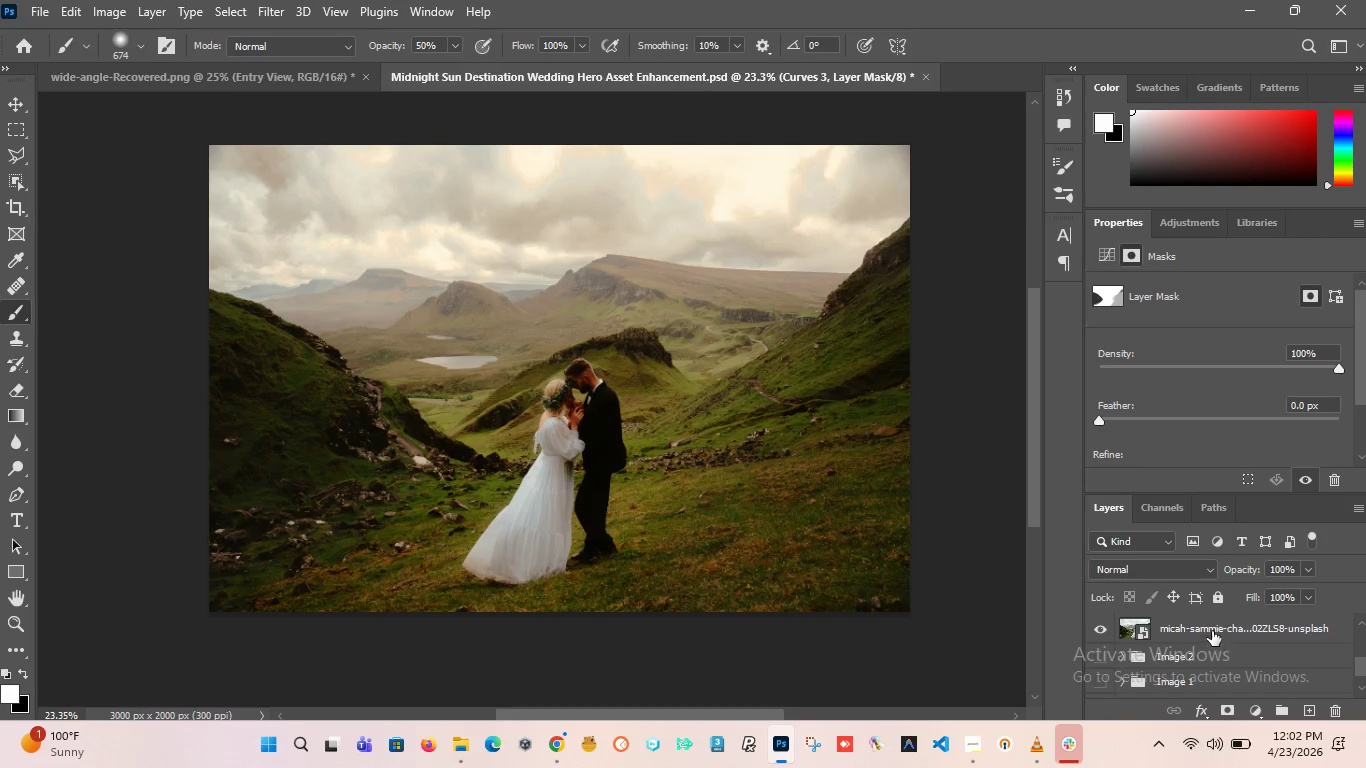 
left_click([1210, 628])
 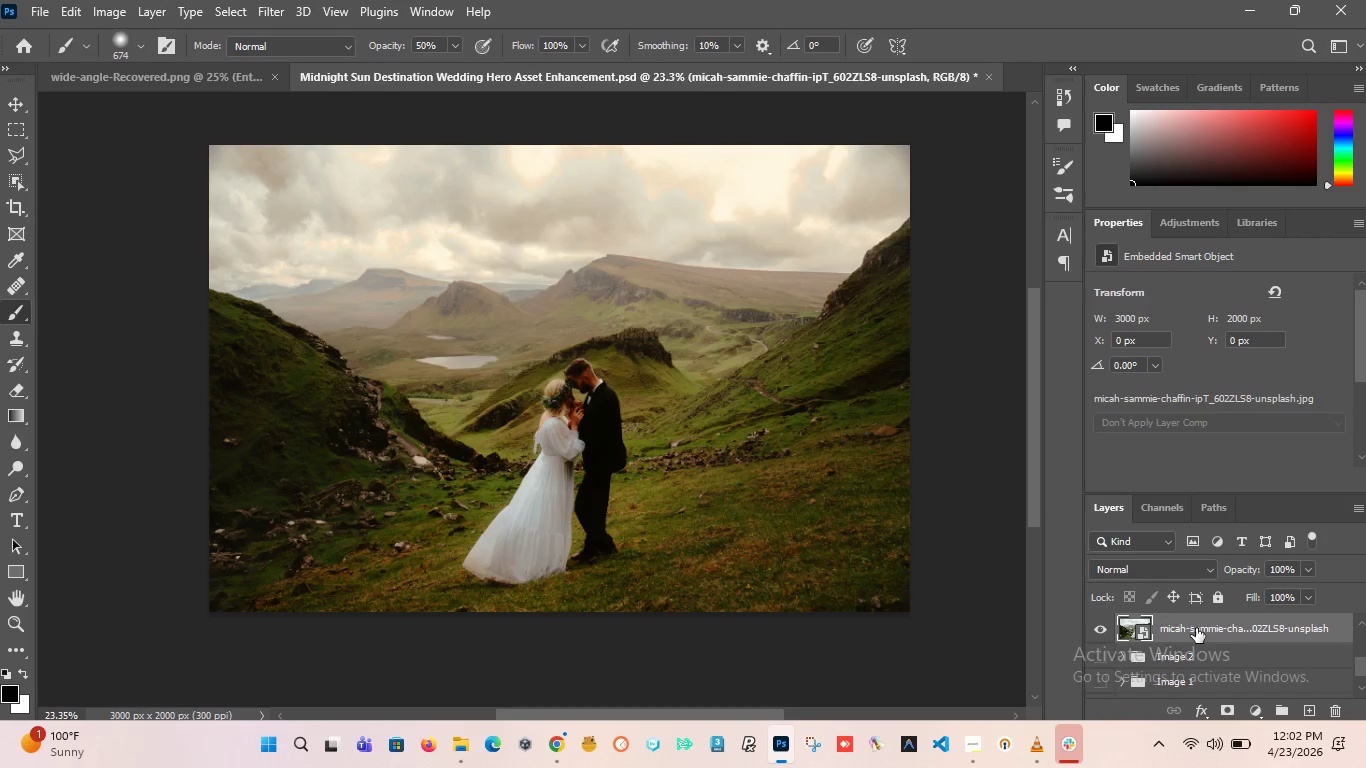 
right_click([1194, 628])
 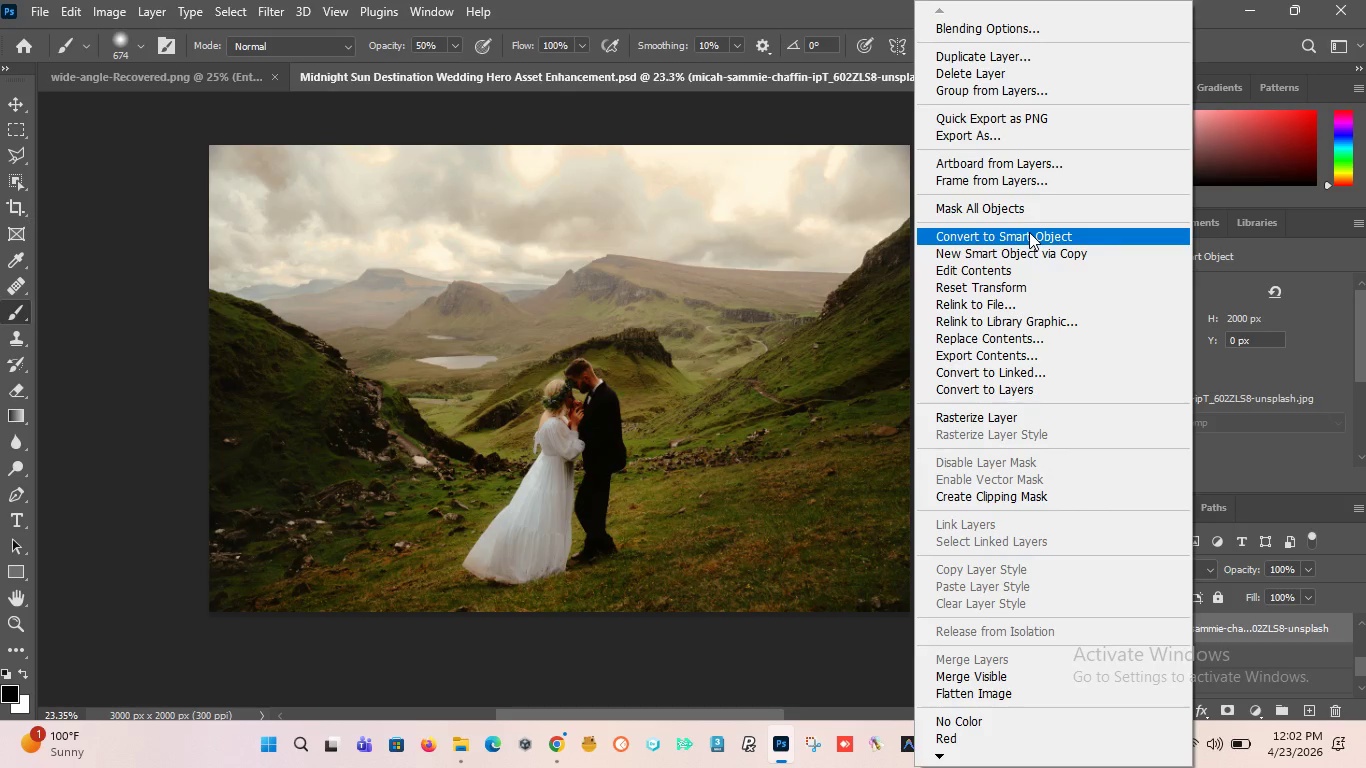 
left_click([1029, 232])
 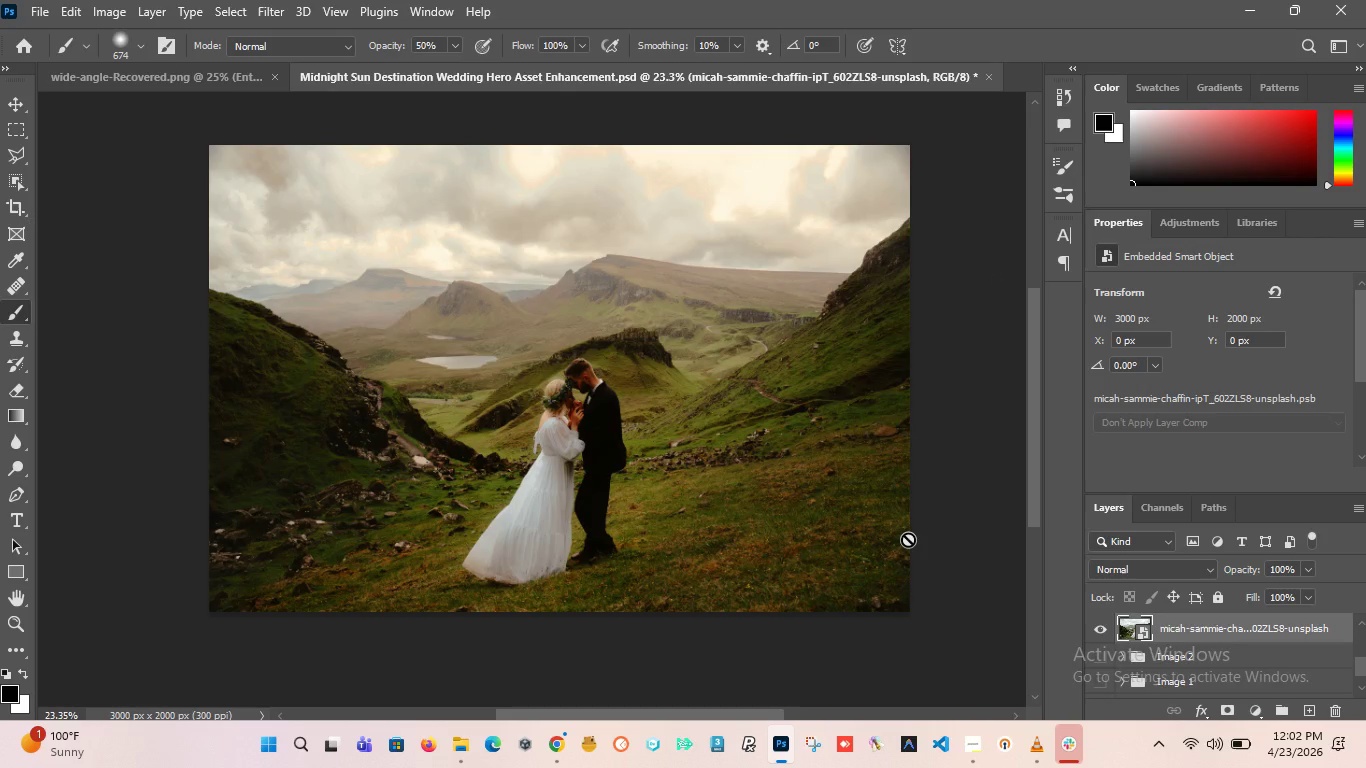 
key(Control+Shift+A)
 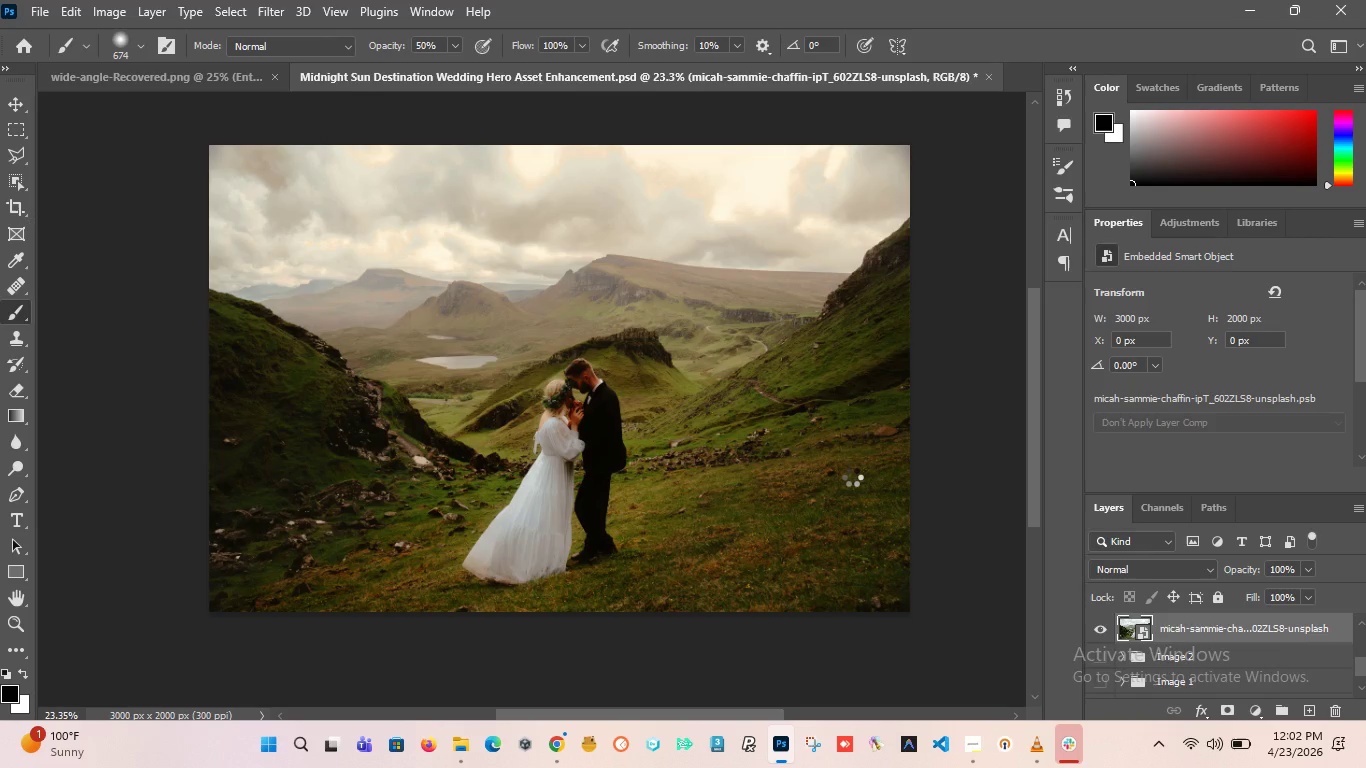 
wait(8.01)
 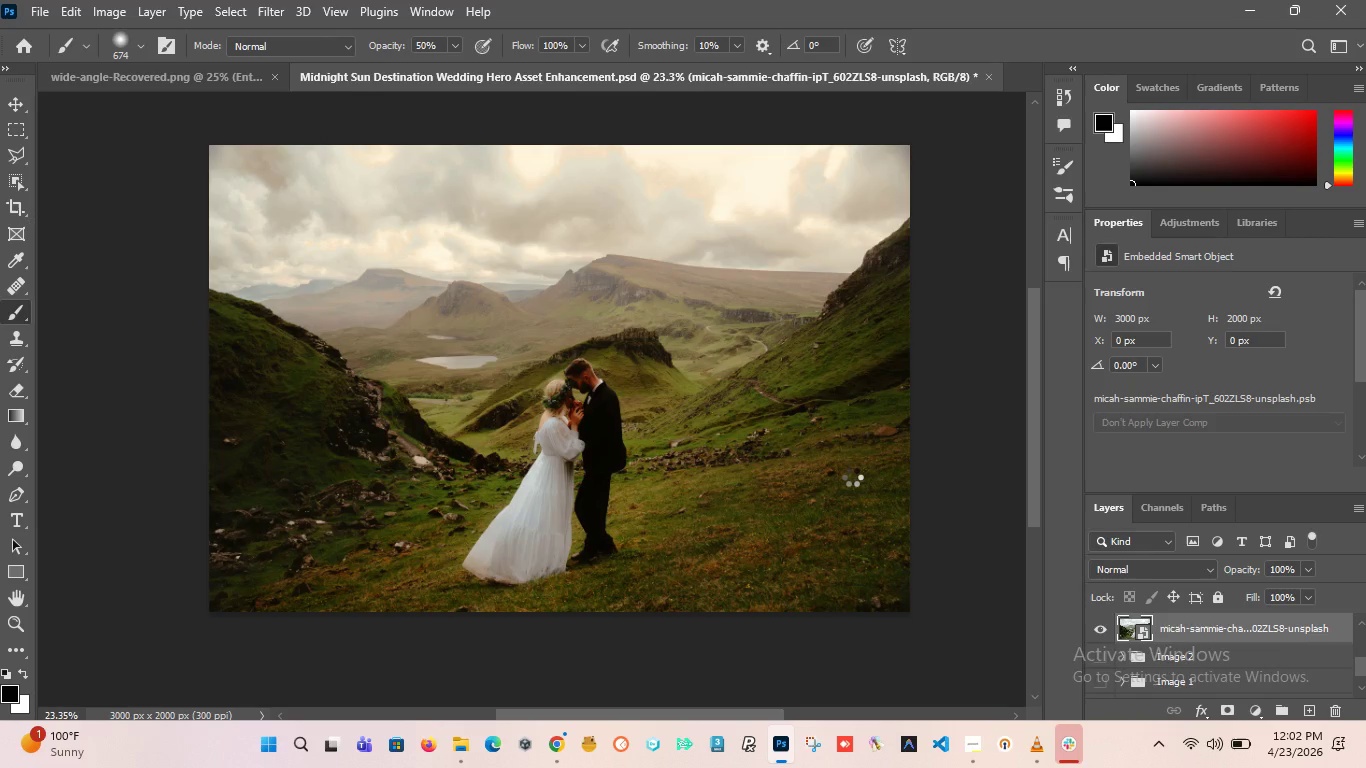 
left_click_drag(start_coordinate=[1211, 310], to_coordinate=[1201, 389])
 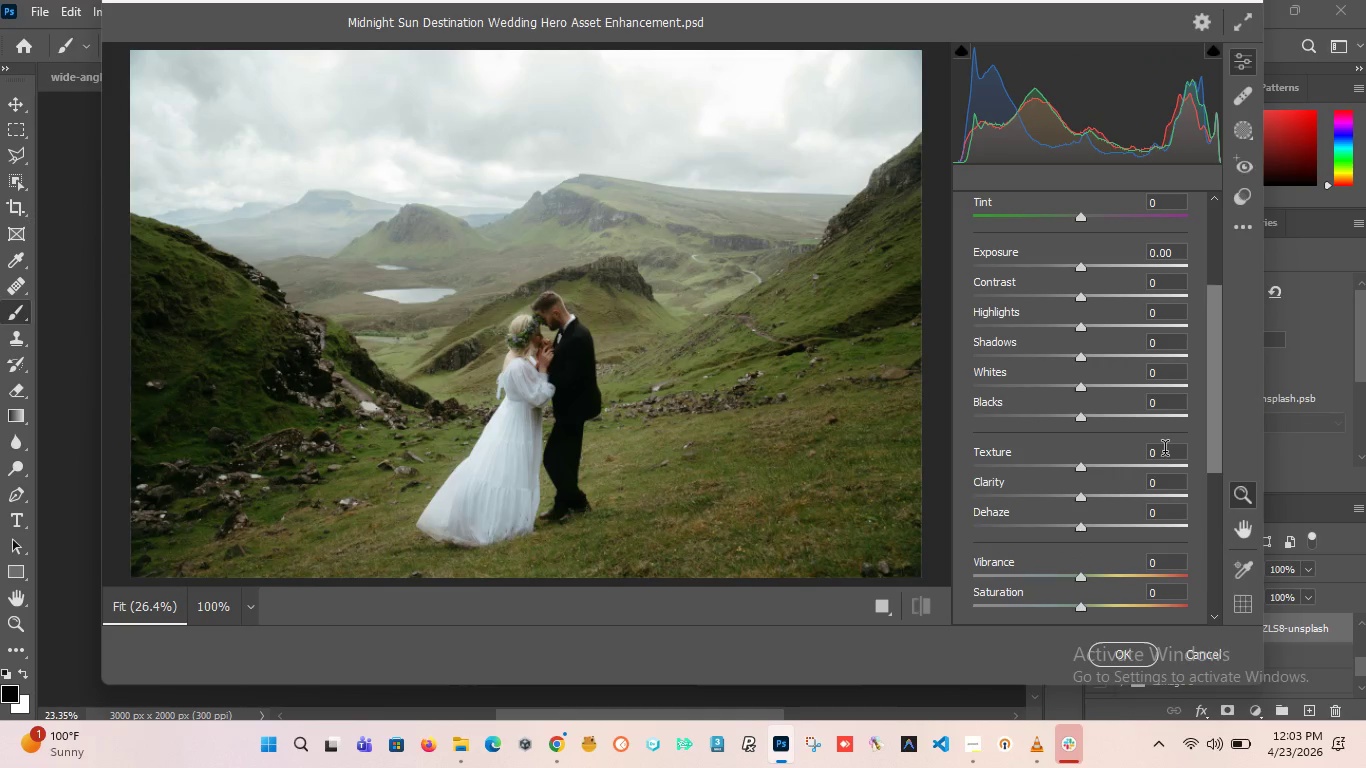 
left_click_drag(start_coordinate=[1164, 452], to_coordinate=[1126, 452])
 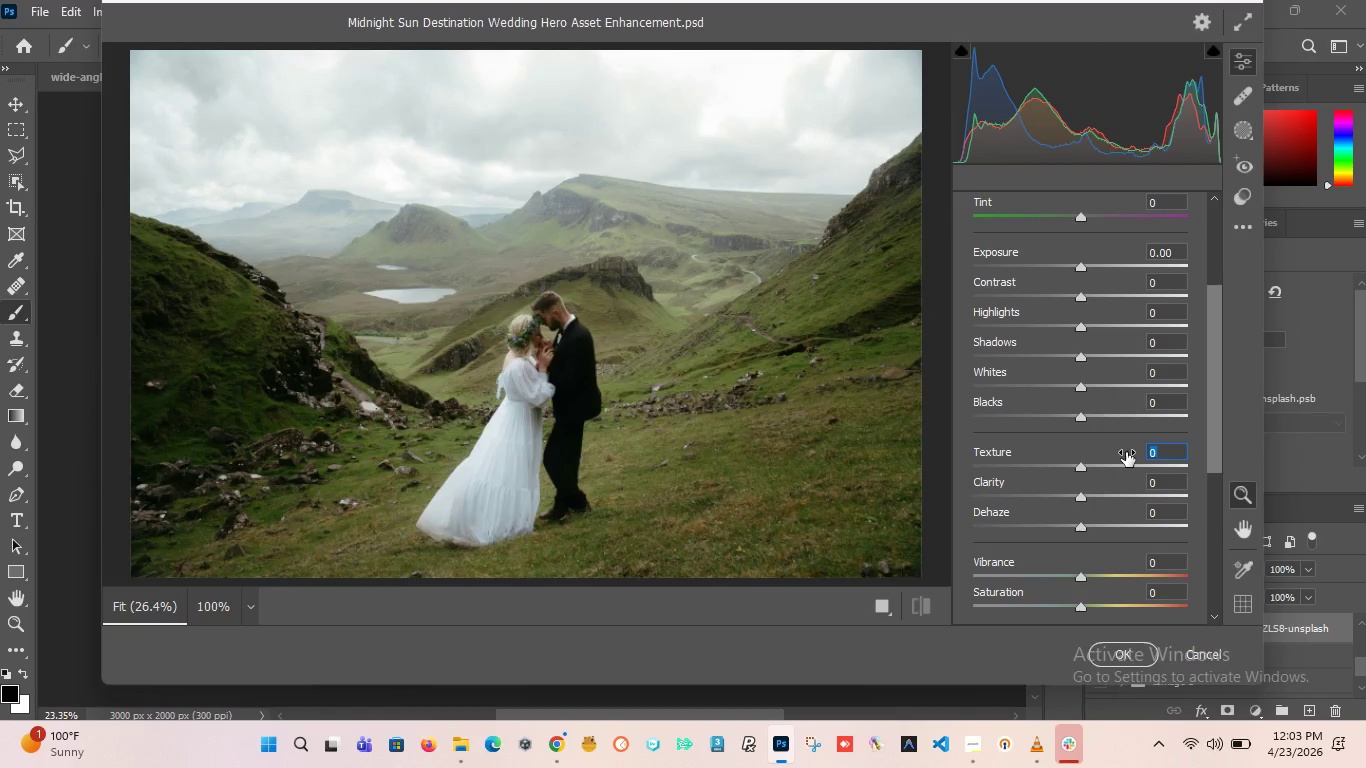 
type(15)
 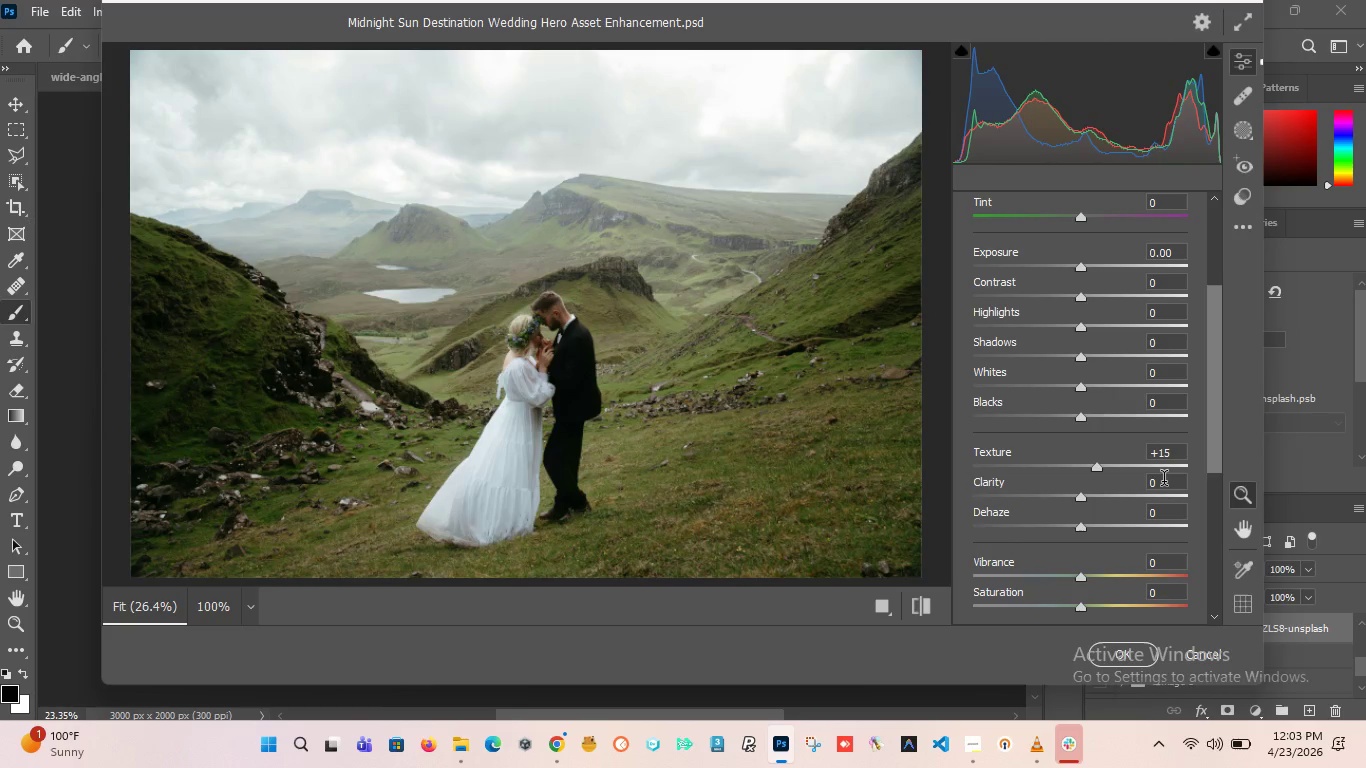 
left_click_drag(start_coordinate=[1160, 482], to_coordinate=[1090, 482])
 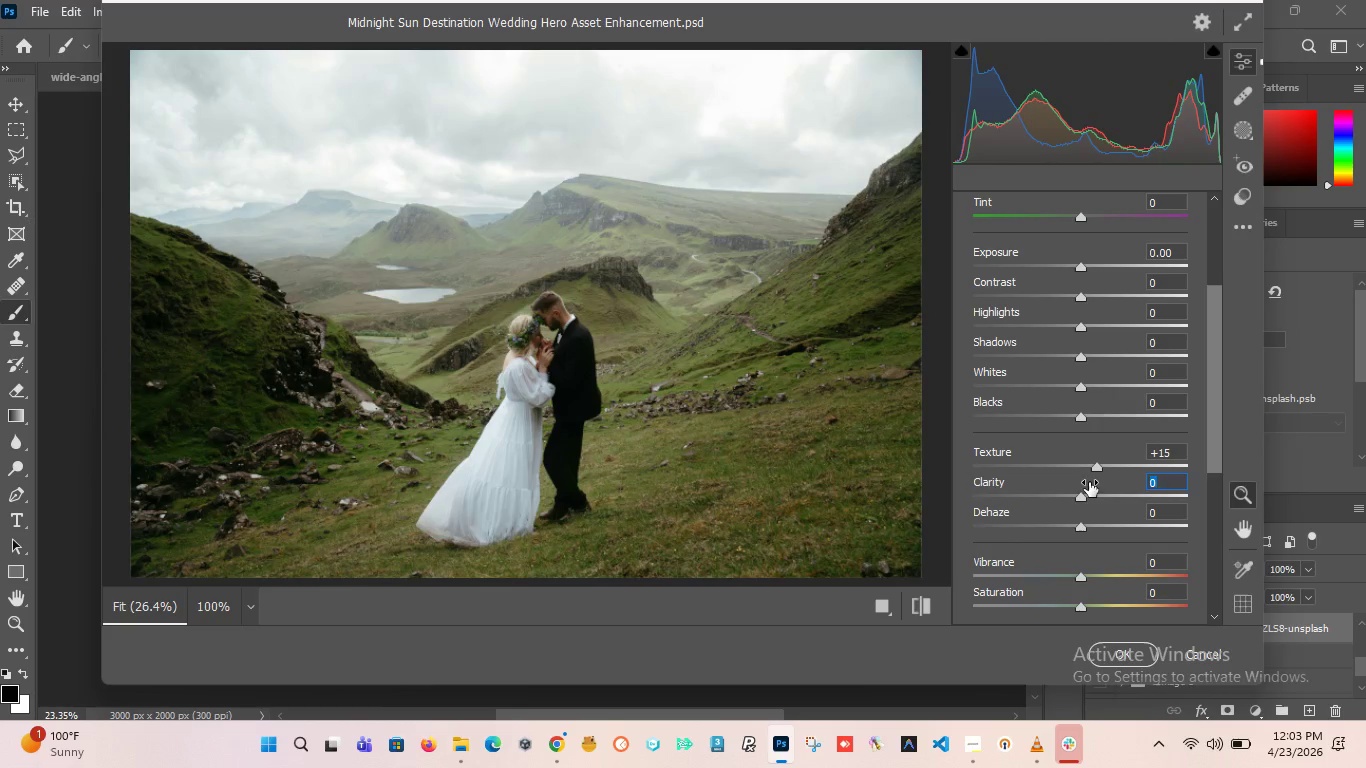 
key(2)
 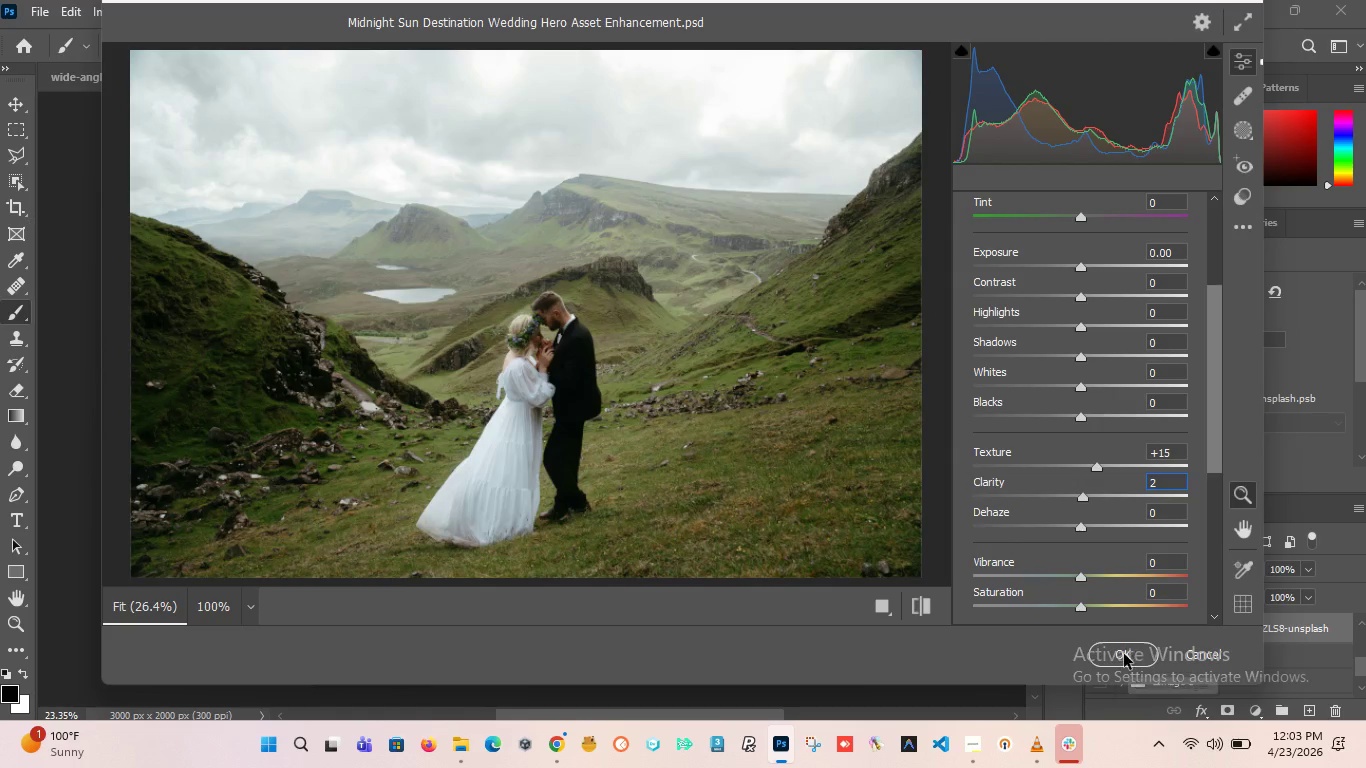 
left_click([1124, 654])
 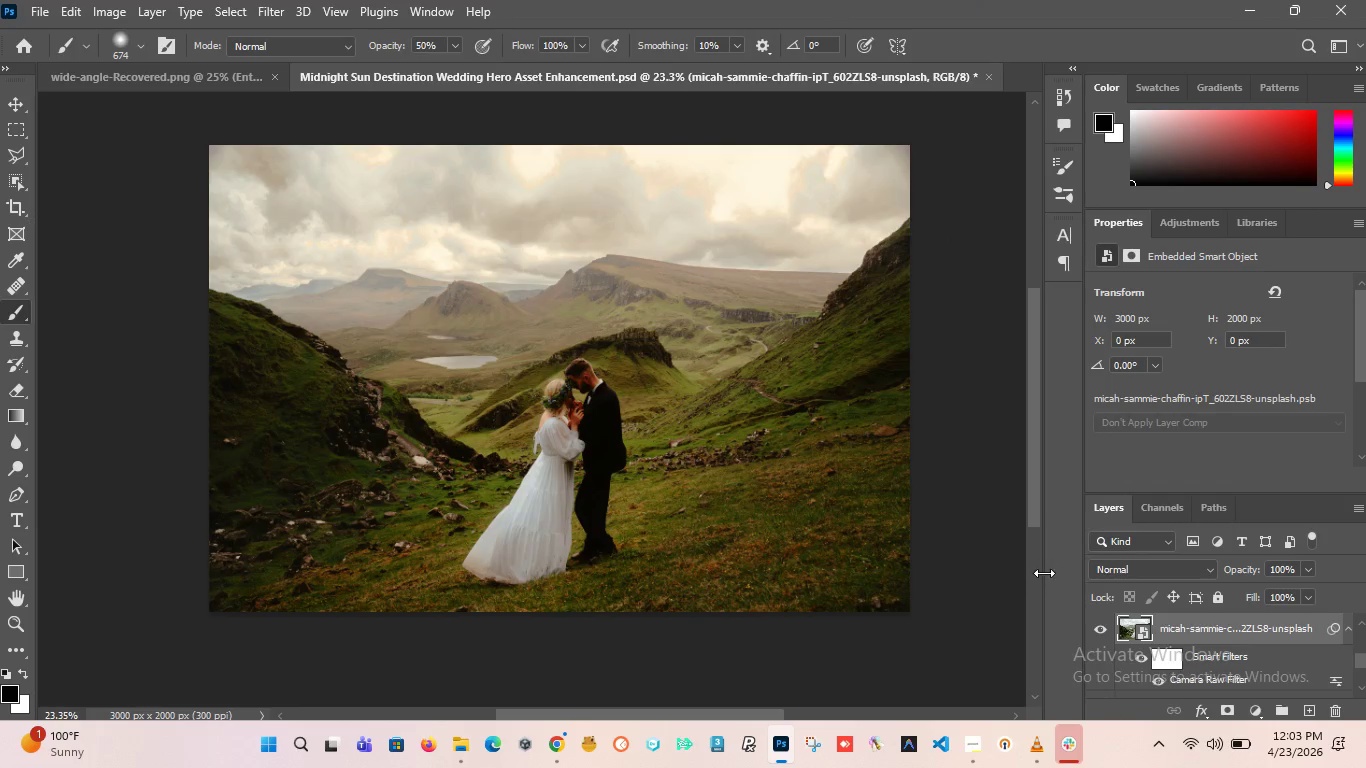 
scroll: coordinate [1172, 647], scroll_direction: up, amount: 6.0
 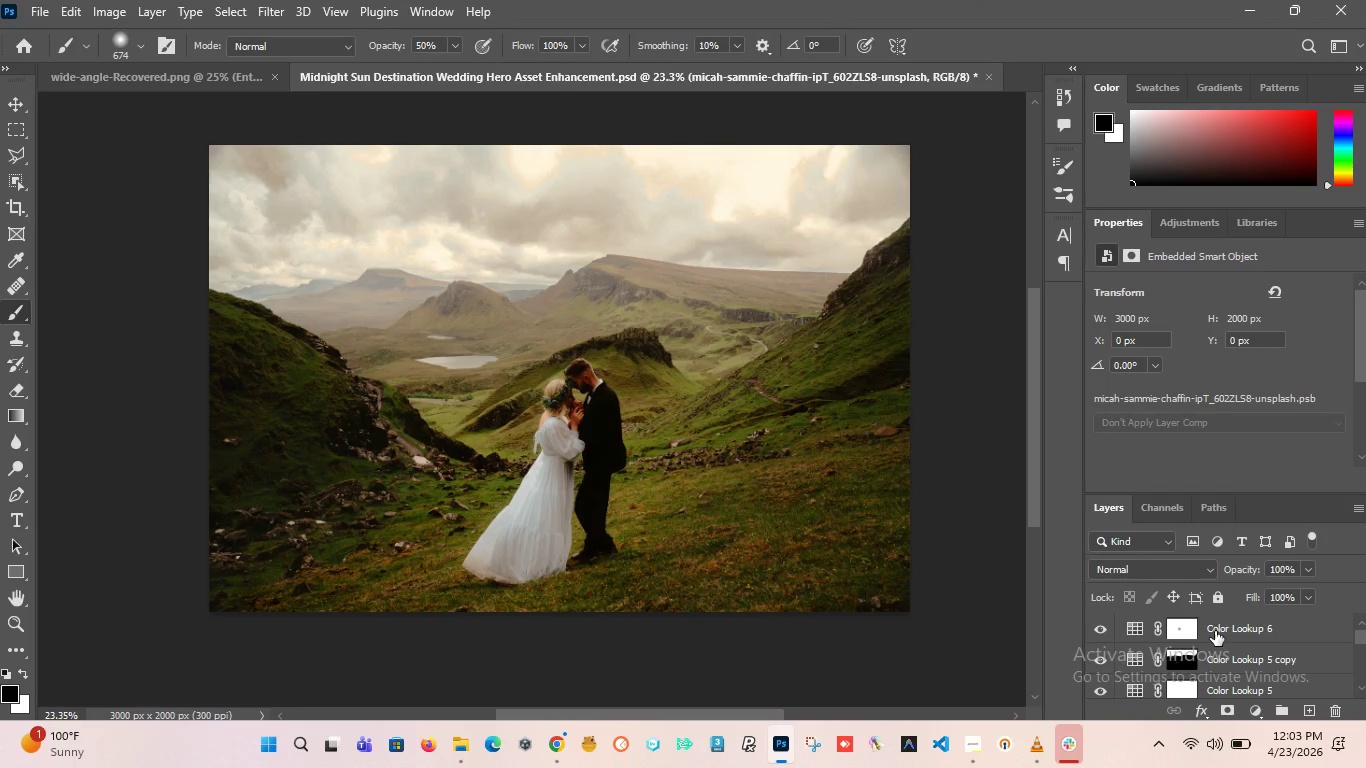 
left_click([1215, 631])
 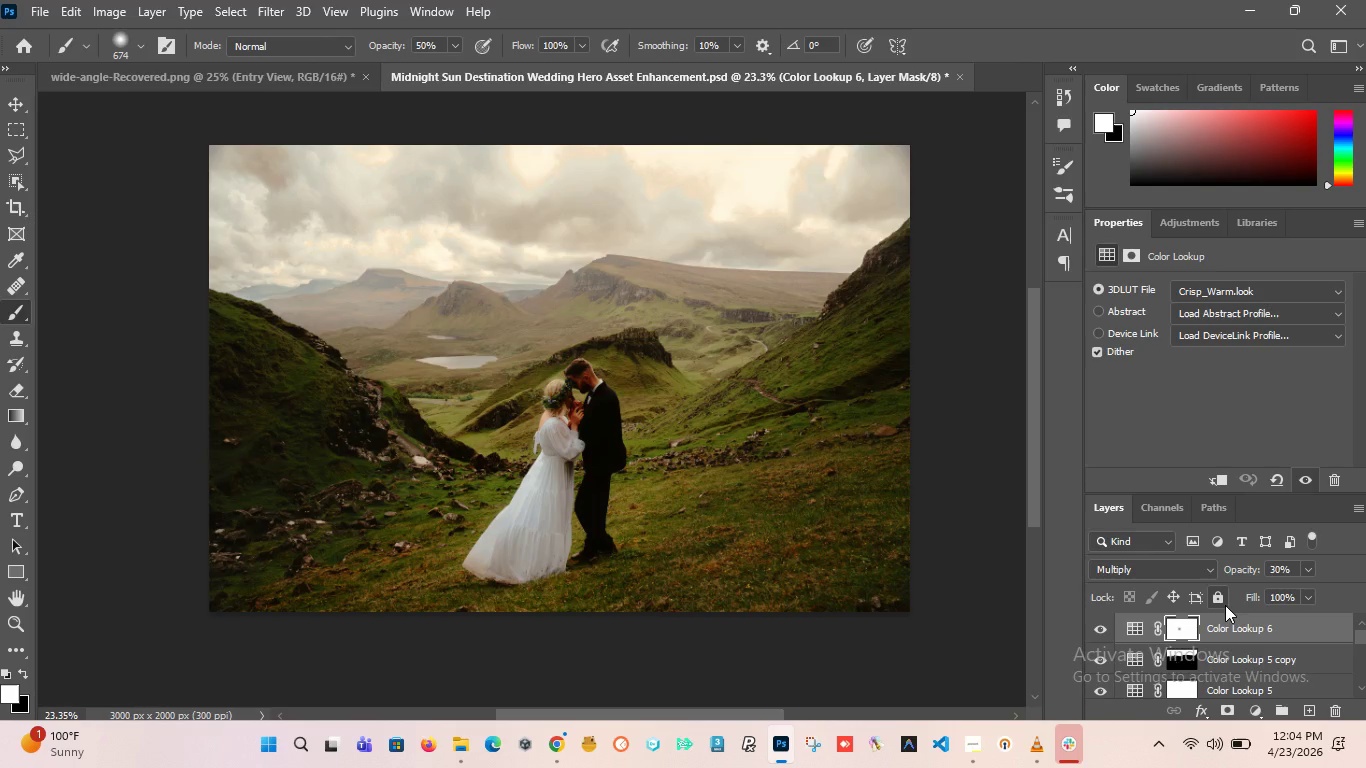 
wait(48.64)
 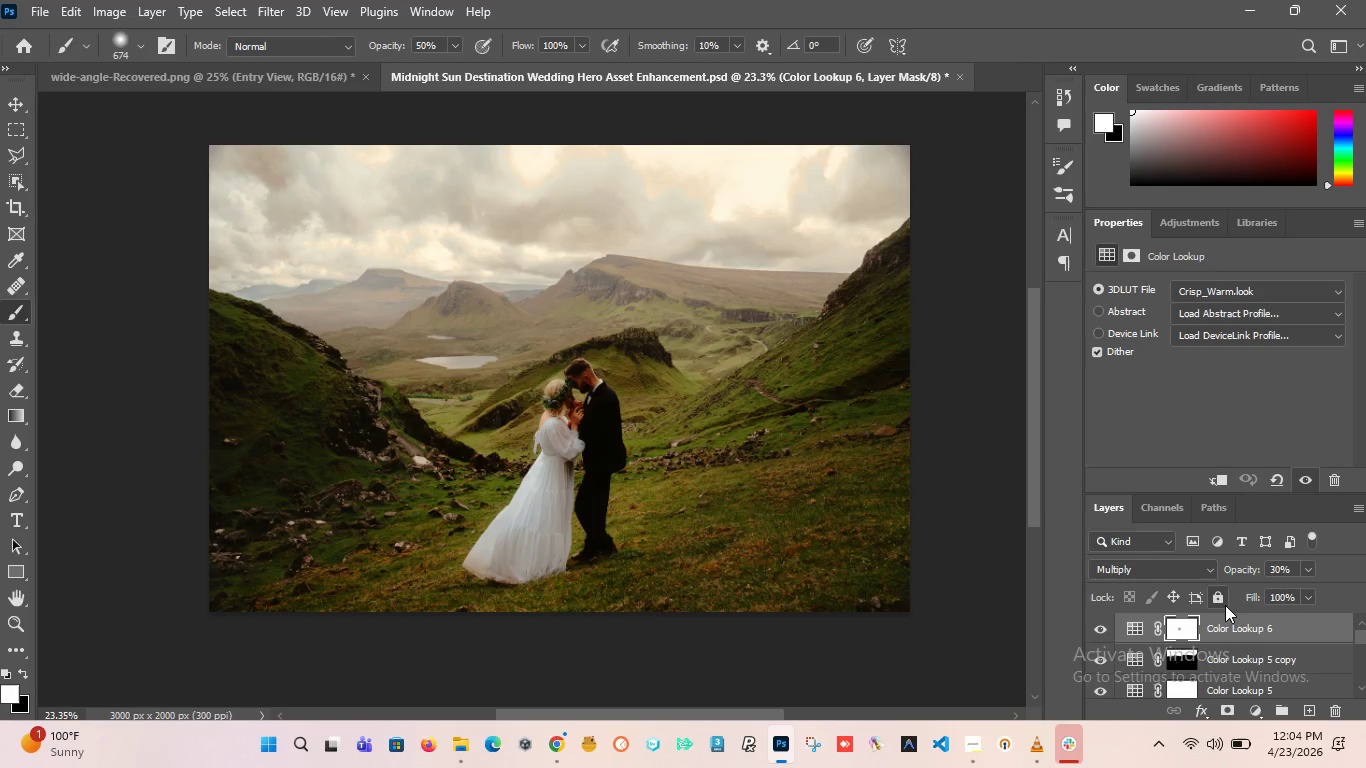 
scroll: coordinate [837, 520], scroll_direction: down, amount: 1.0
 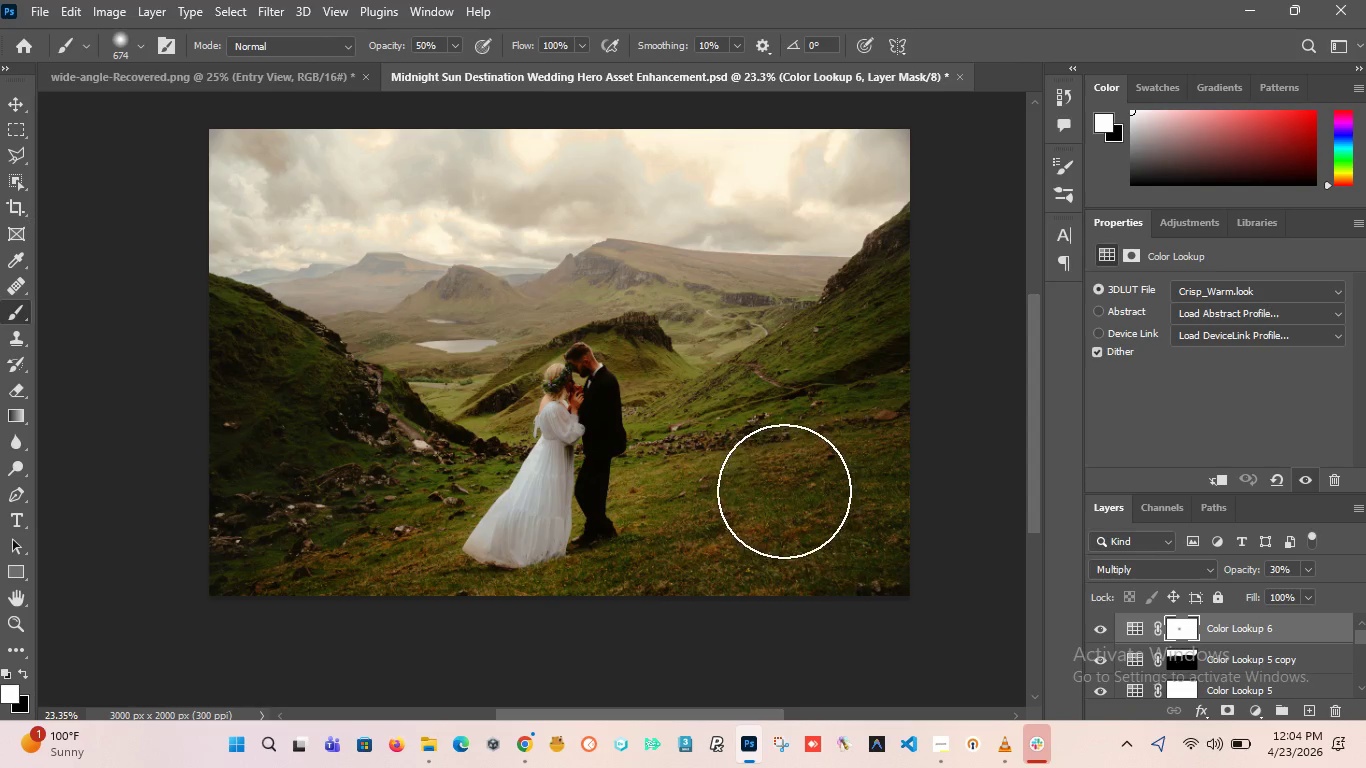 
hold_key(key=AltLeft, duration=2.48)
 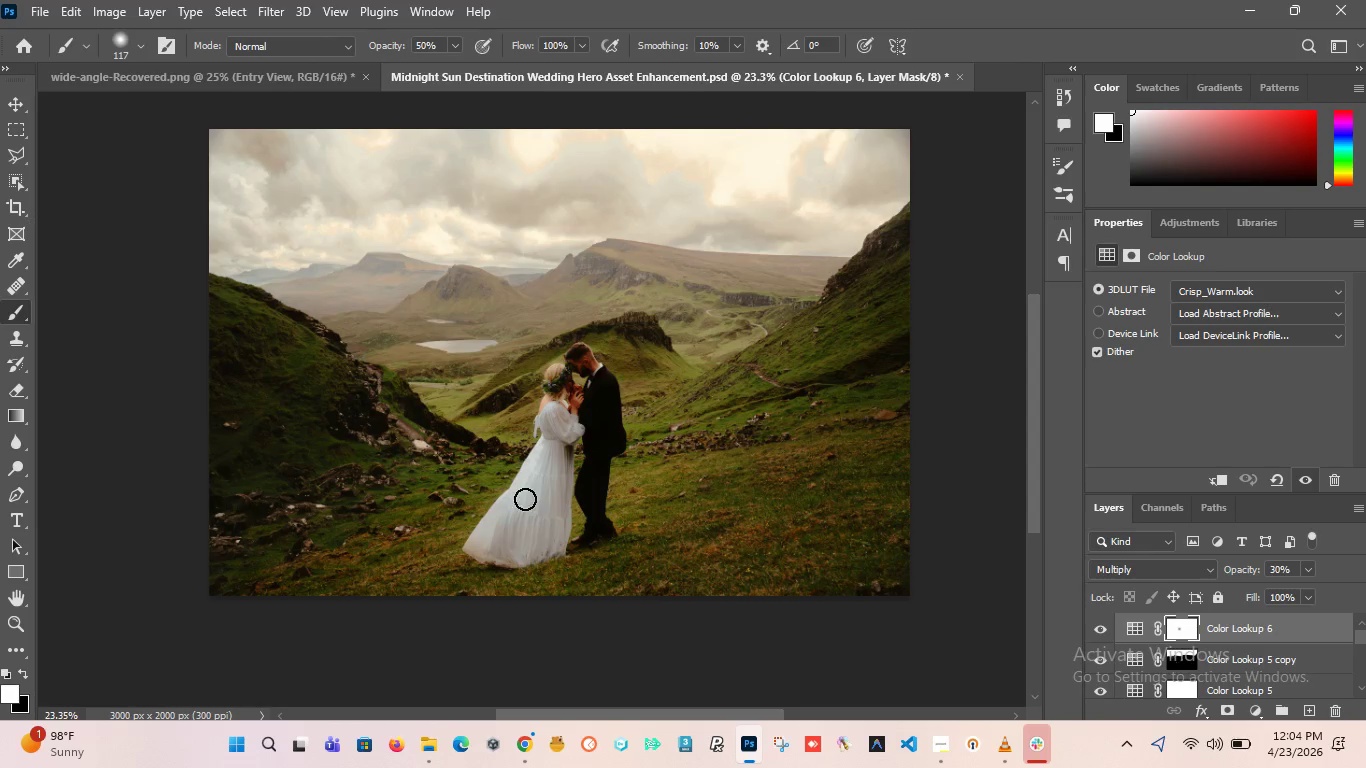 
hold_key(key=AltLeft, duration=4.22)
scroll: coordinate [443, 540], scroll_direction: up, amount: 8.0
 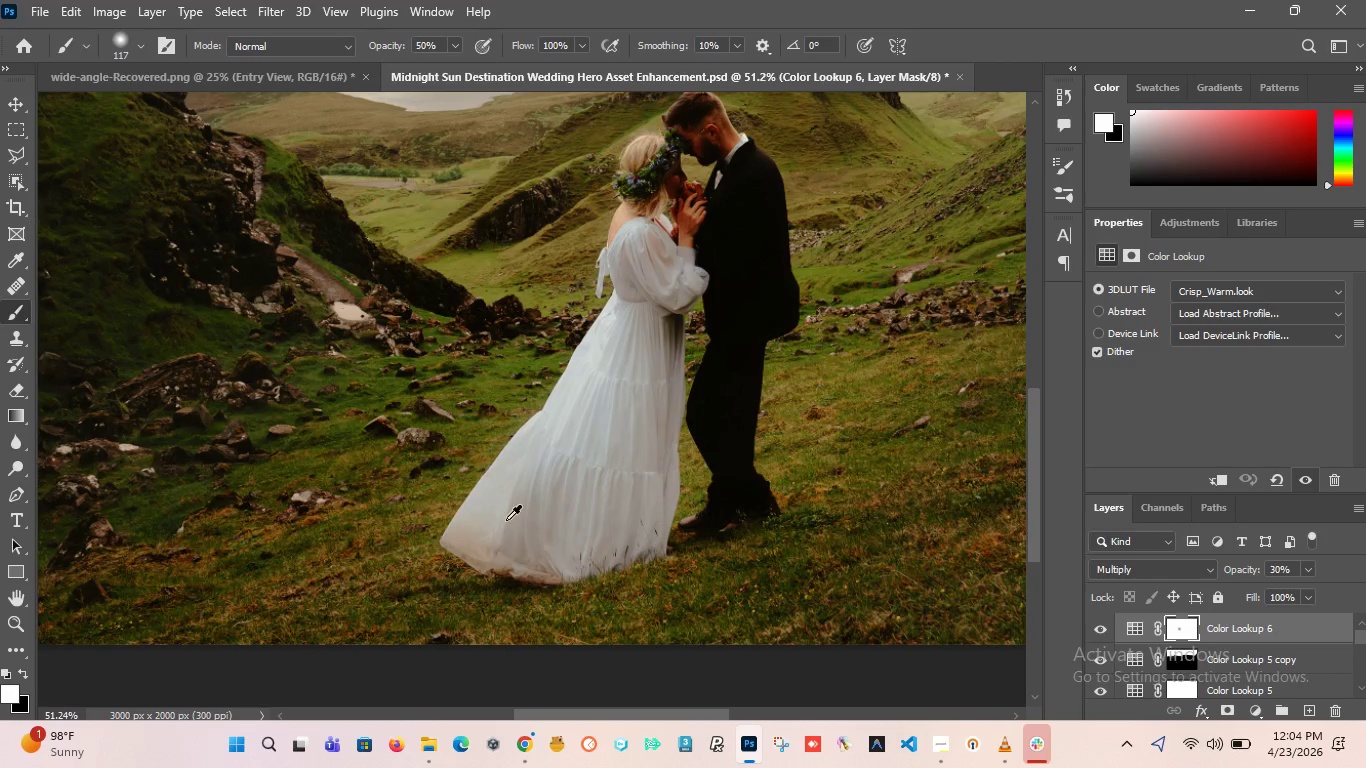 
scroll: coordinate [569, 489], scroll_direction: down, amount: 5.0
 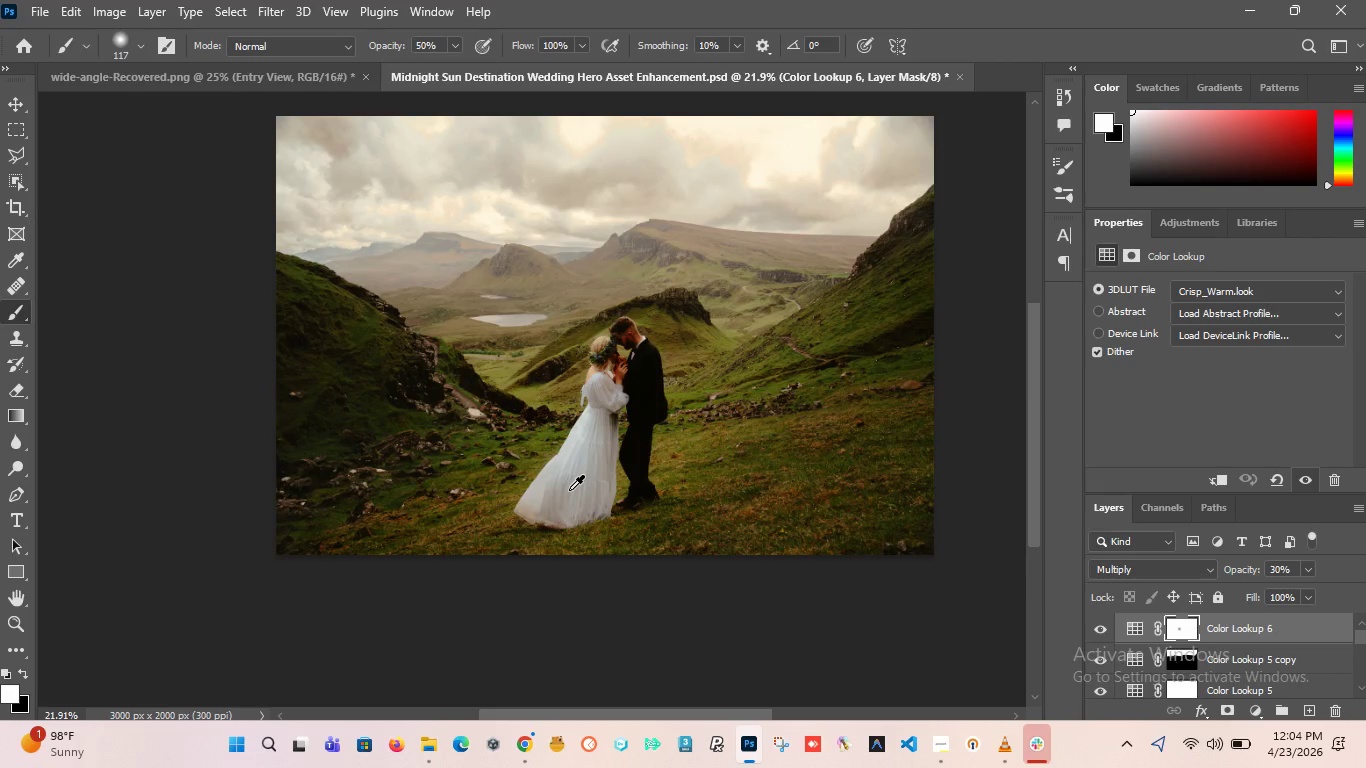 
hold_key(key=AltLeft, duration=1.17)
 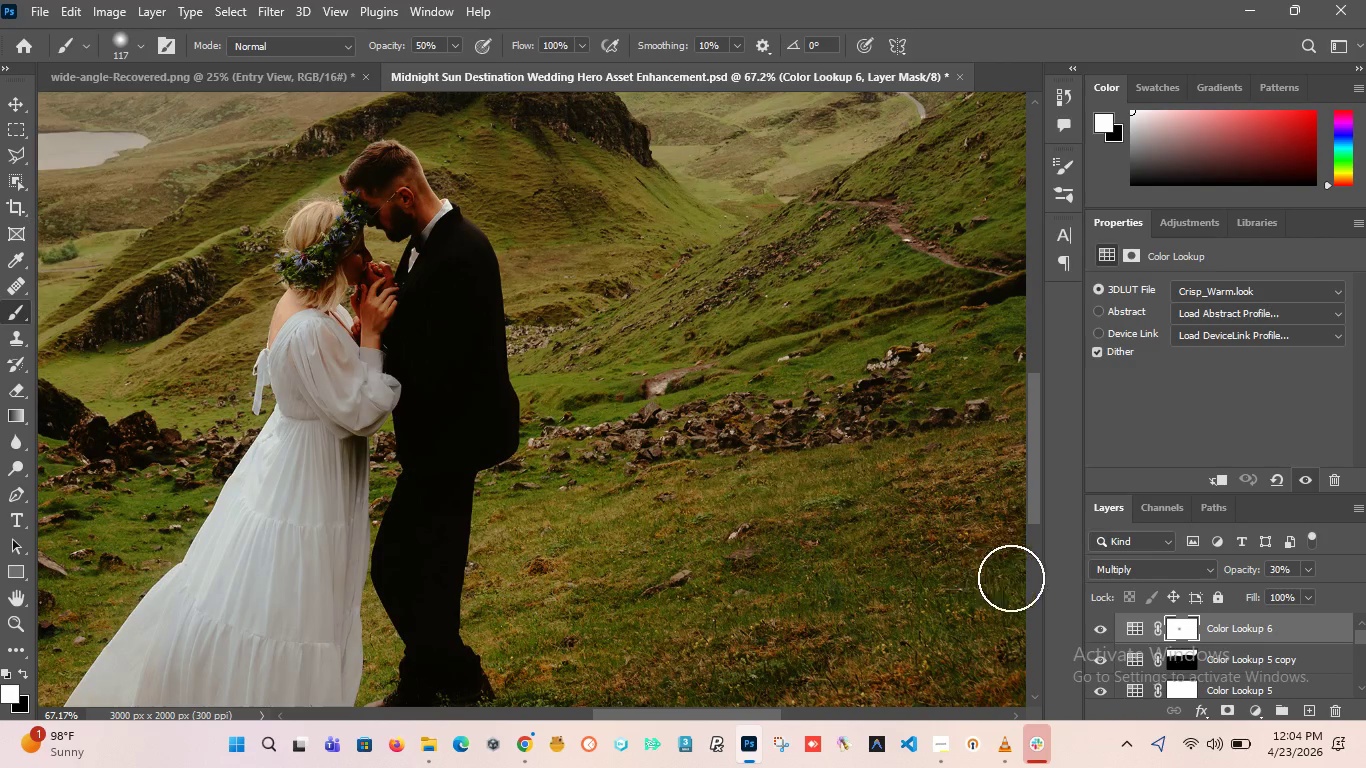 
scroll: coordinate [770, 502], scroll_direction: up, amount: 16.0
 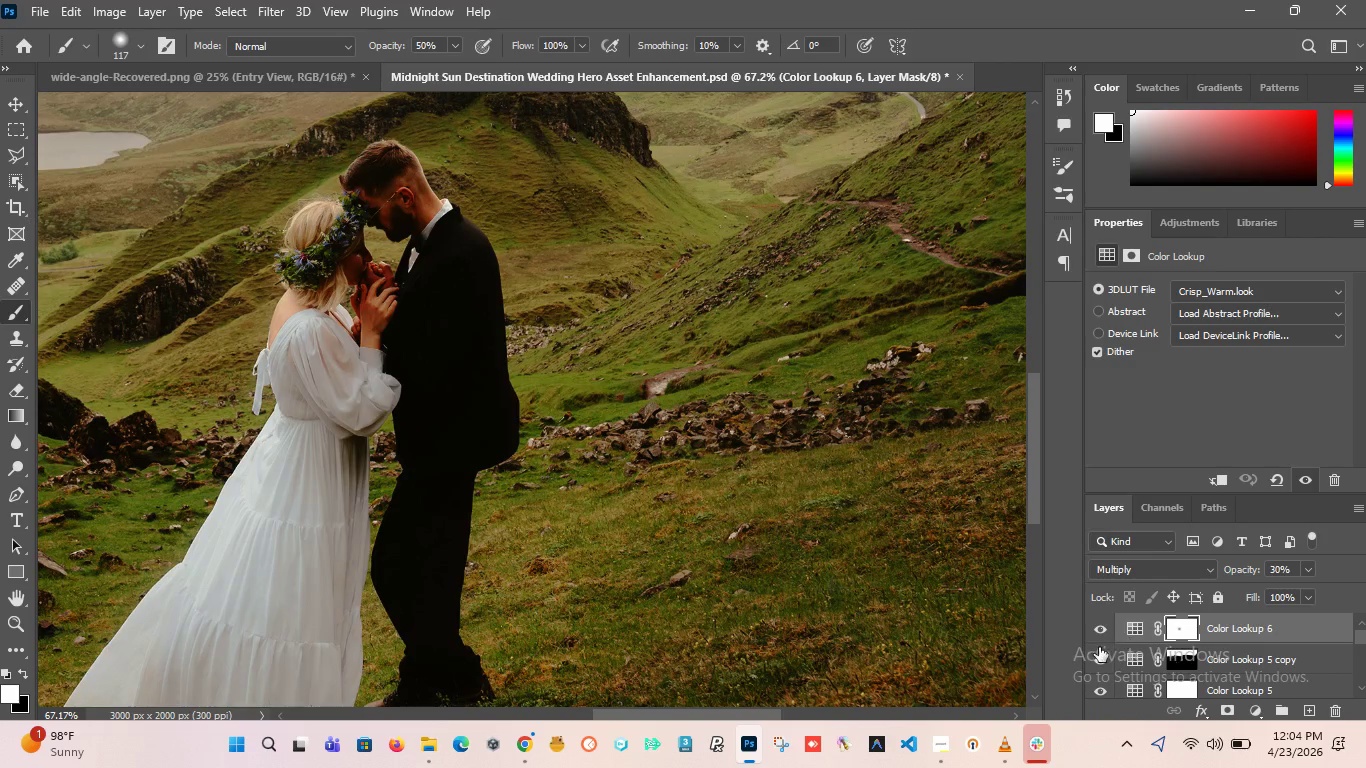 
scroll: coordinate [1163, 671], scroll_direction: down, amount: 4.0
 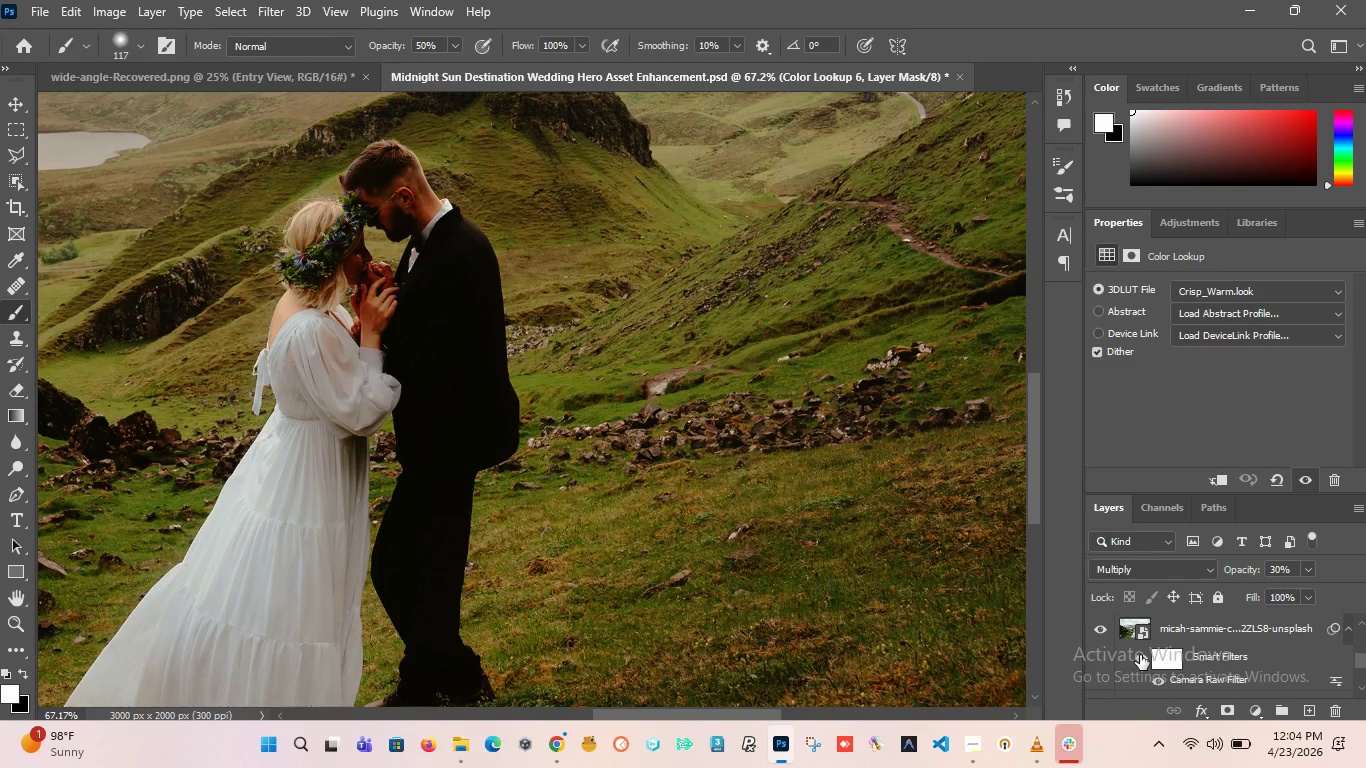 
left_click([1140, 655])
 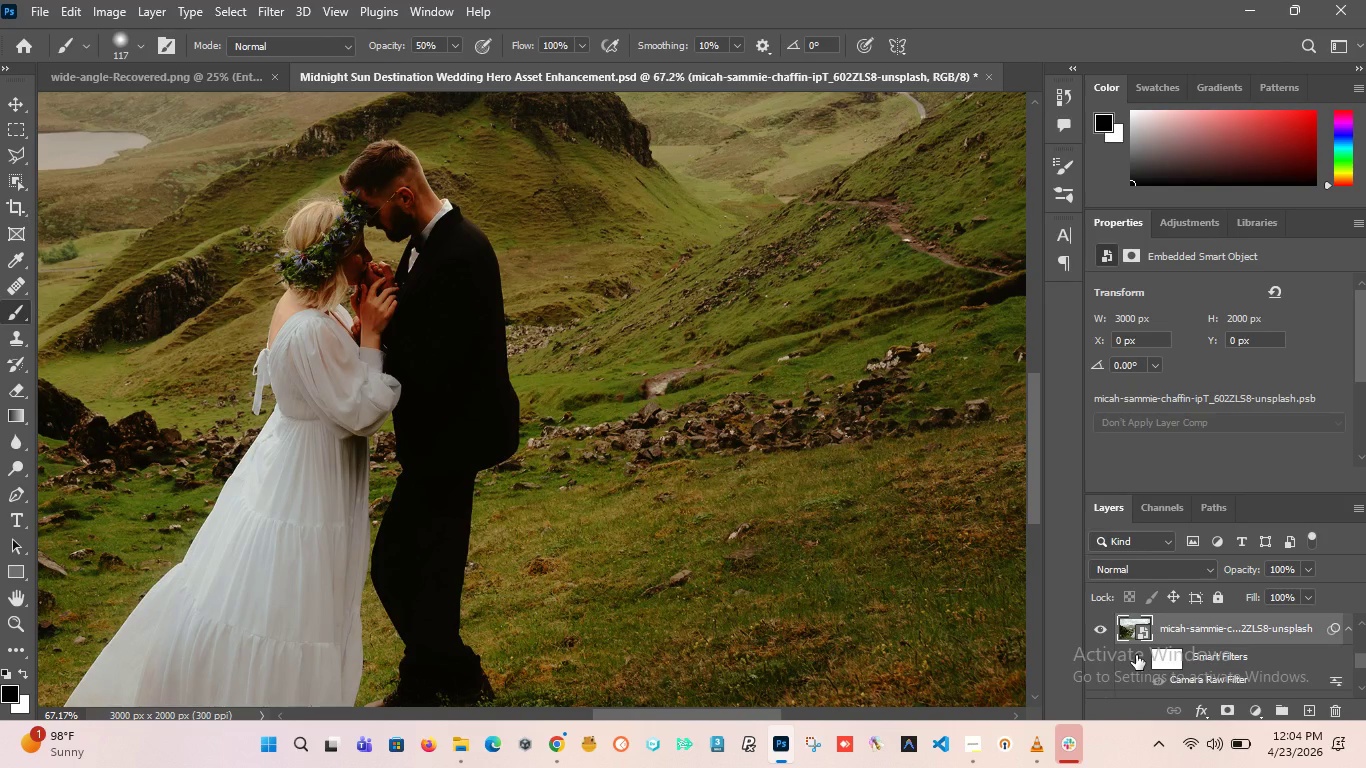 
left_click([1136, 655])
 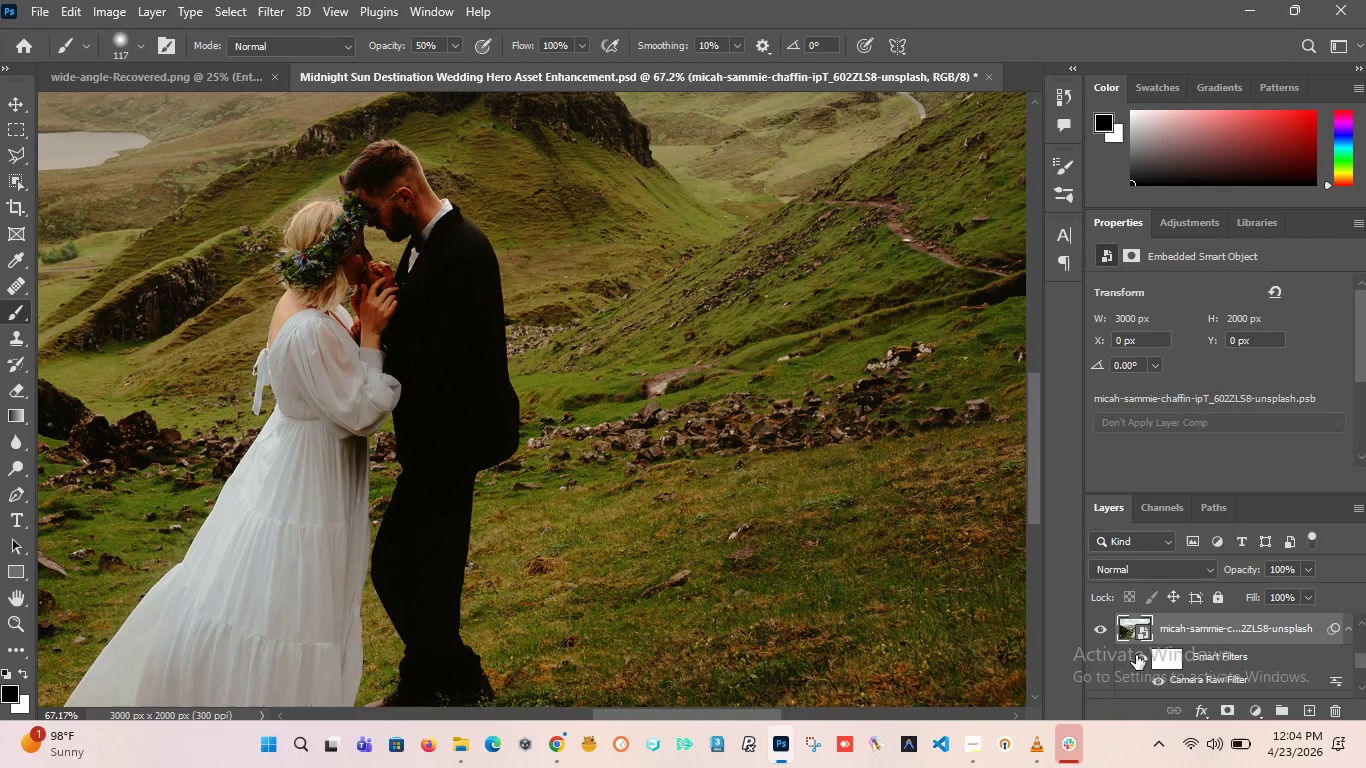 
left_click([1136, 655])
 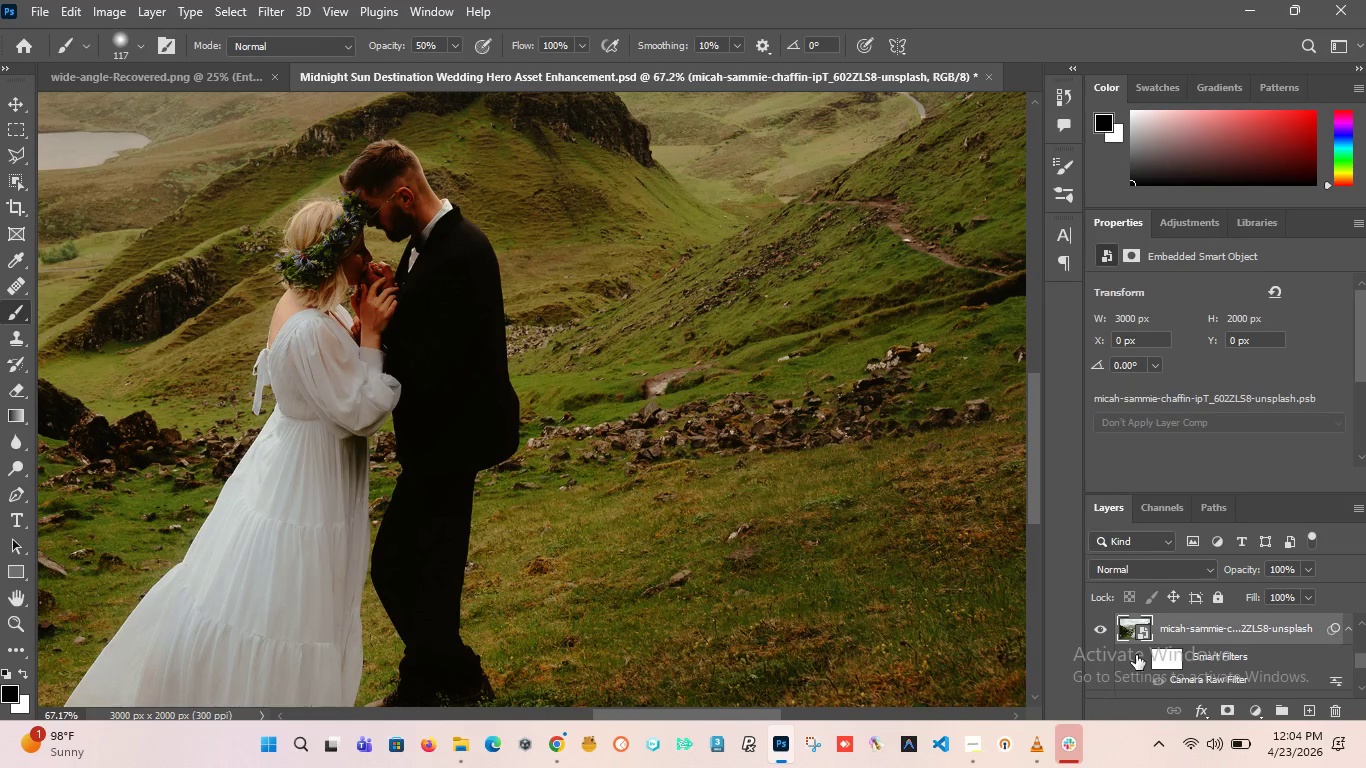 
left_click([1136, 655])
 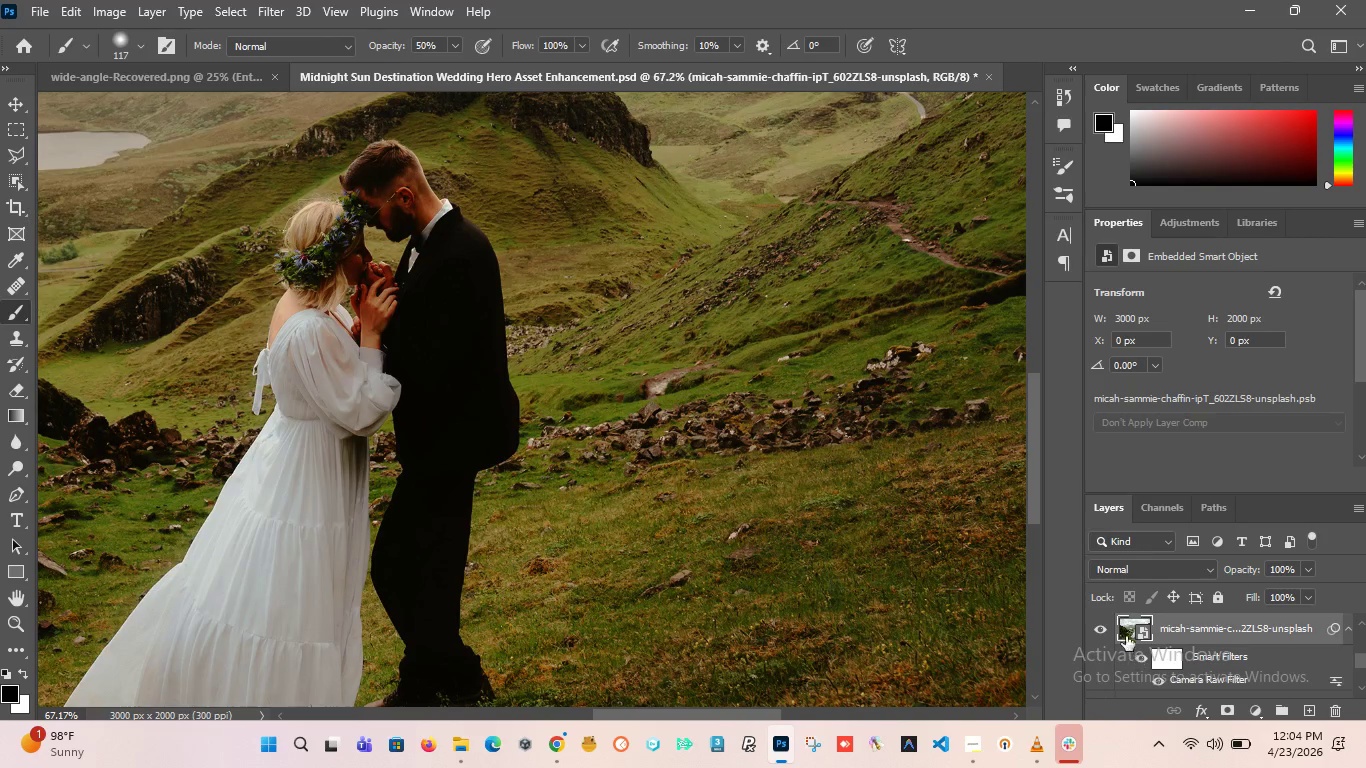 
hold_key(key=AltLeft, duration=3.0)
scroll: coordinate [750, 502], scroll_direction: down, amount: 9.0
 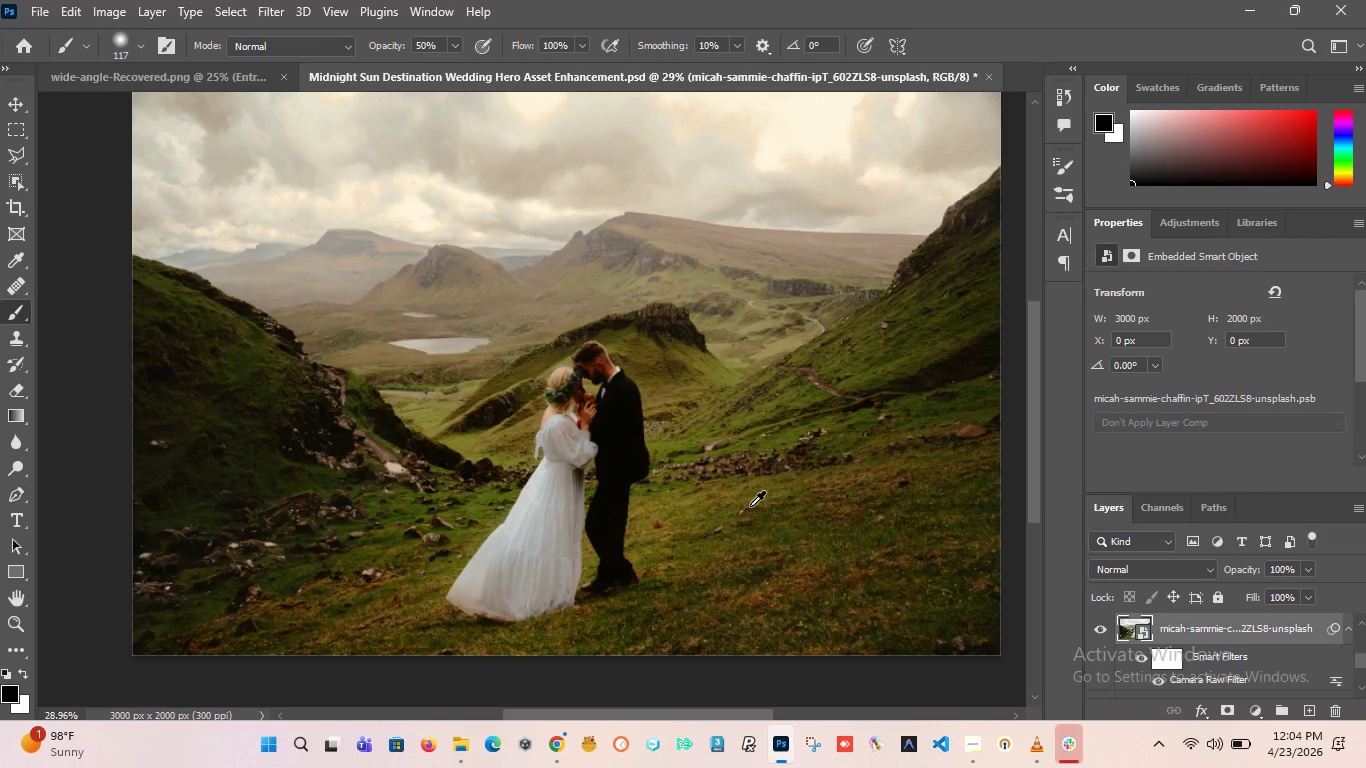 
scroll: coordinate [754, 500], scroll_direction: none, amount: 0.0
 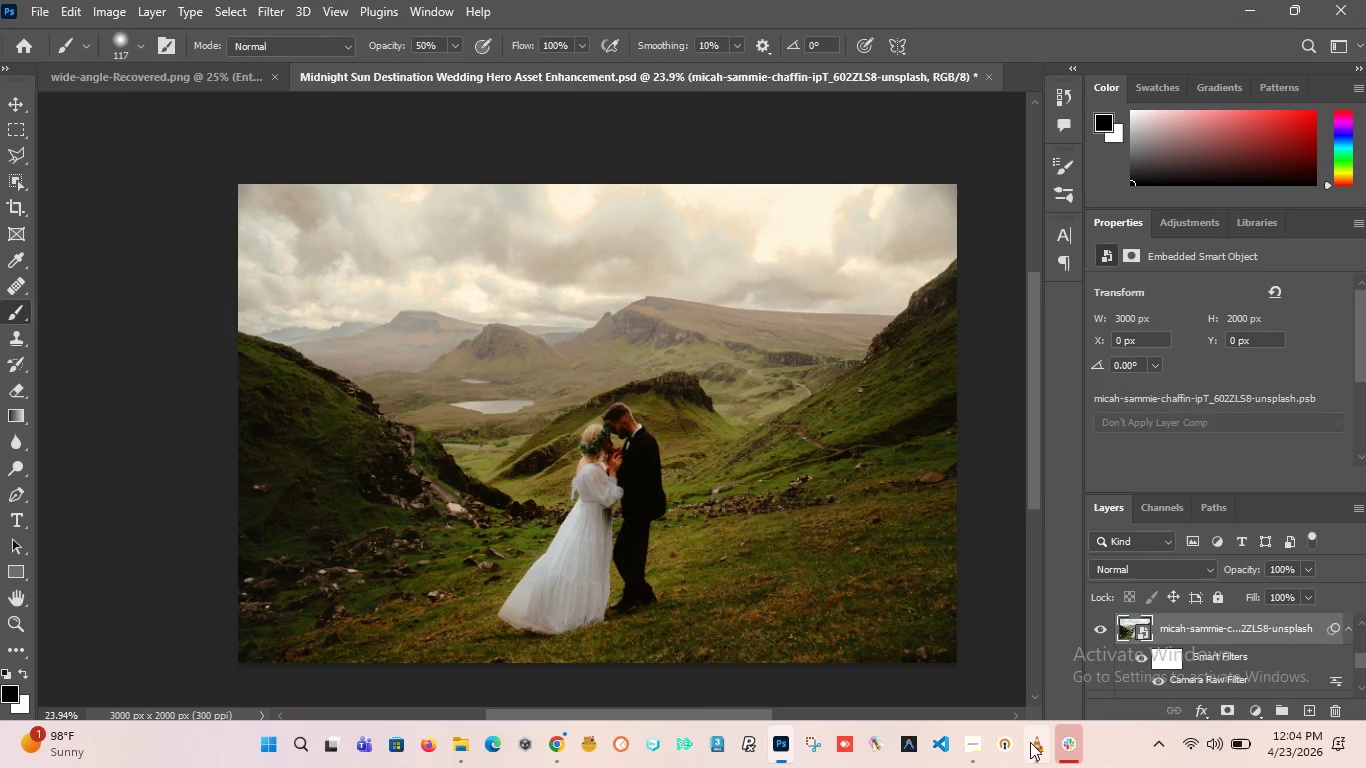 
left_click([977, 752])